 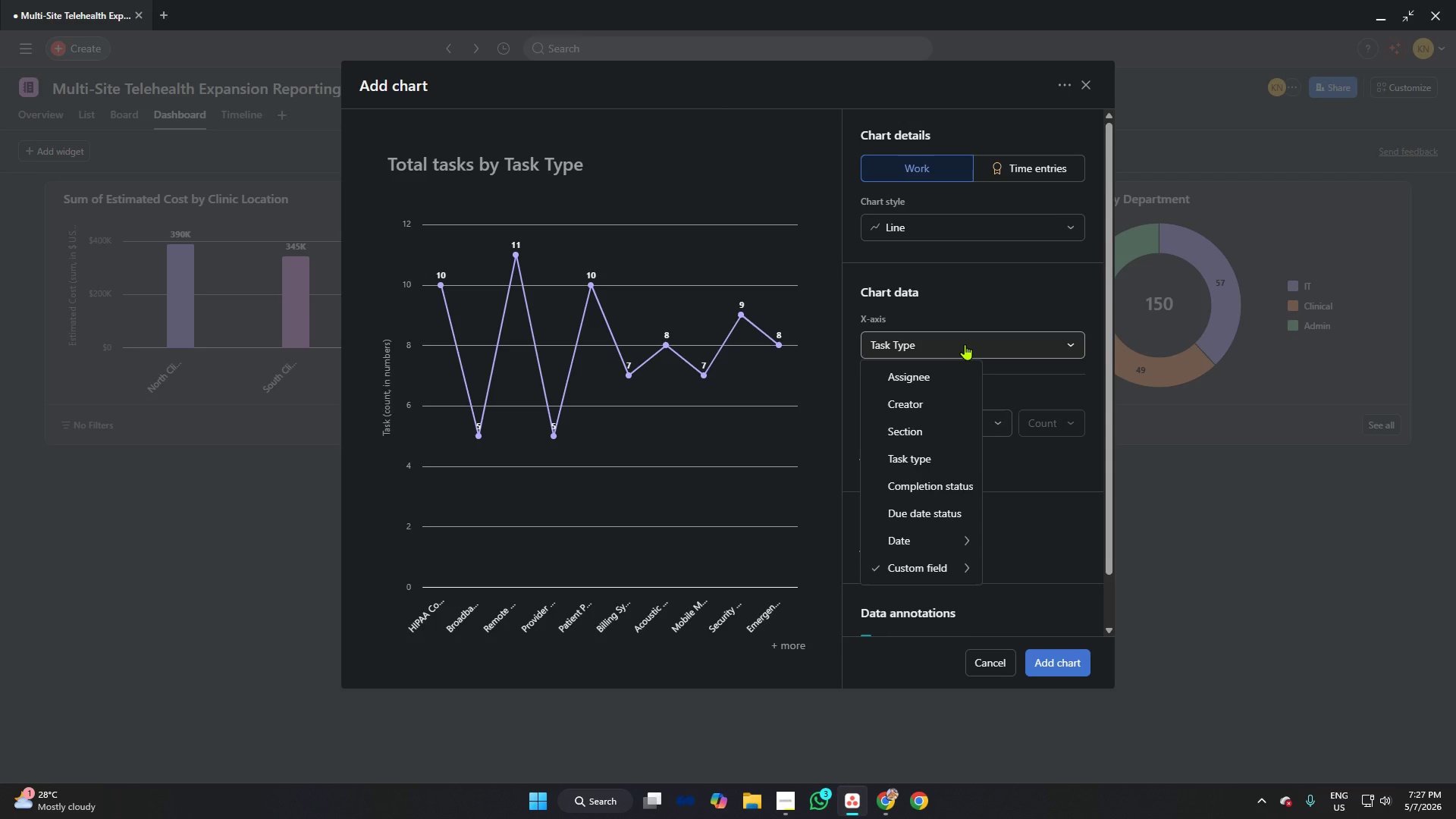 
left_click([940, 491])
 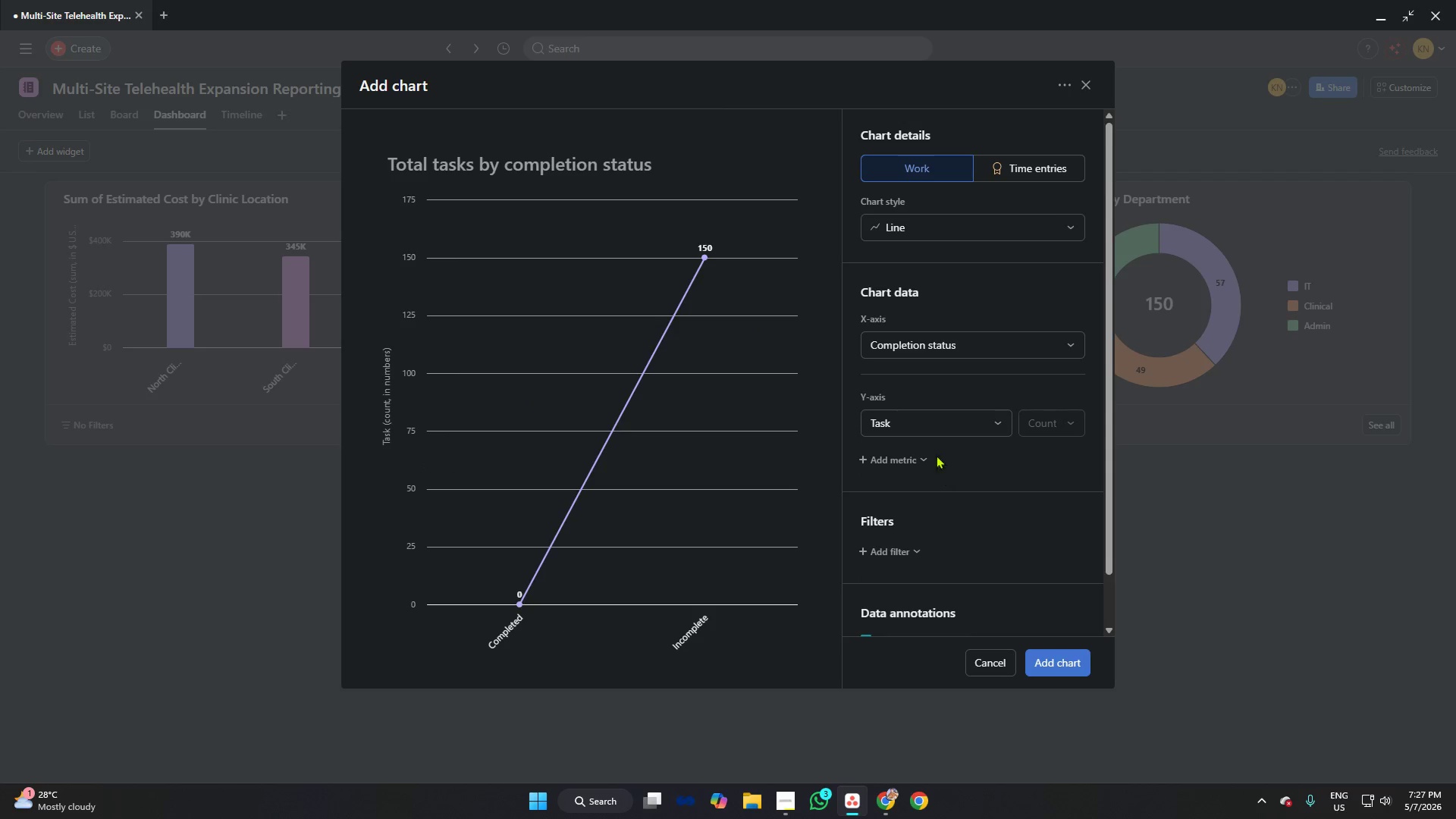 
left_click([928, 431])
 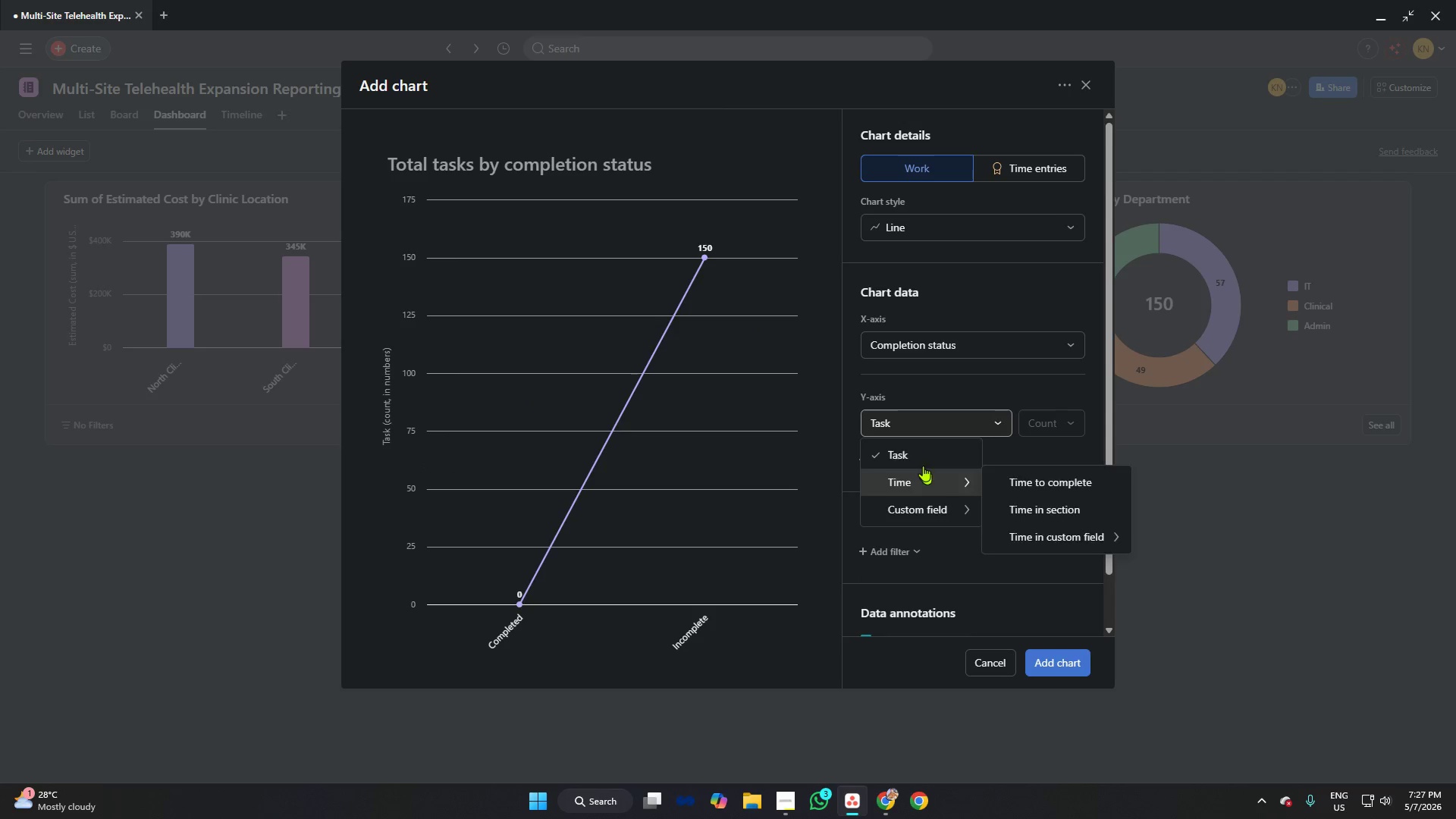 
left_click([956, 342])
 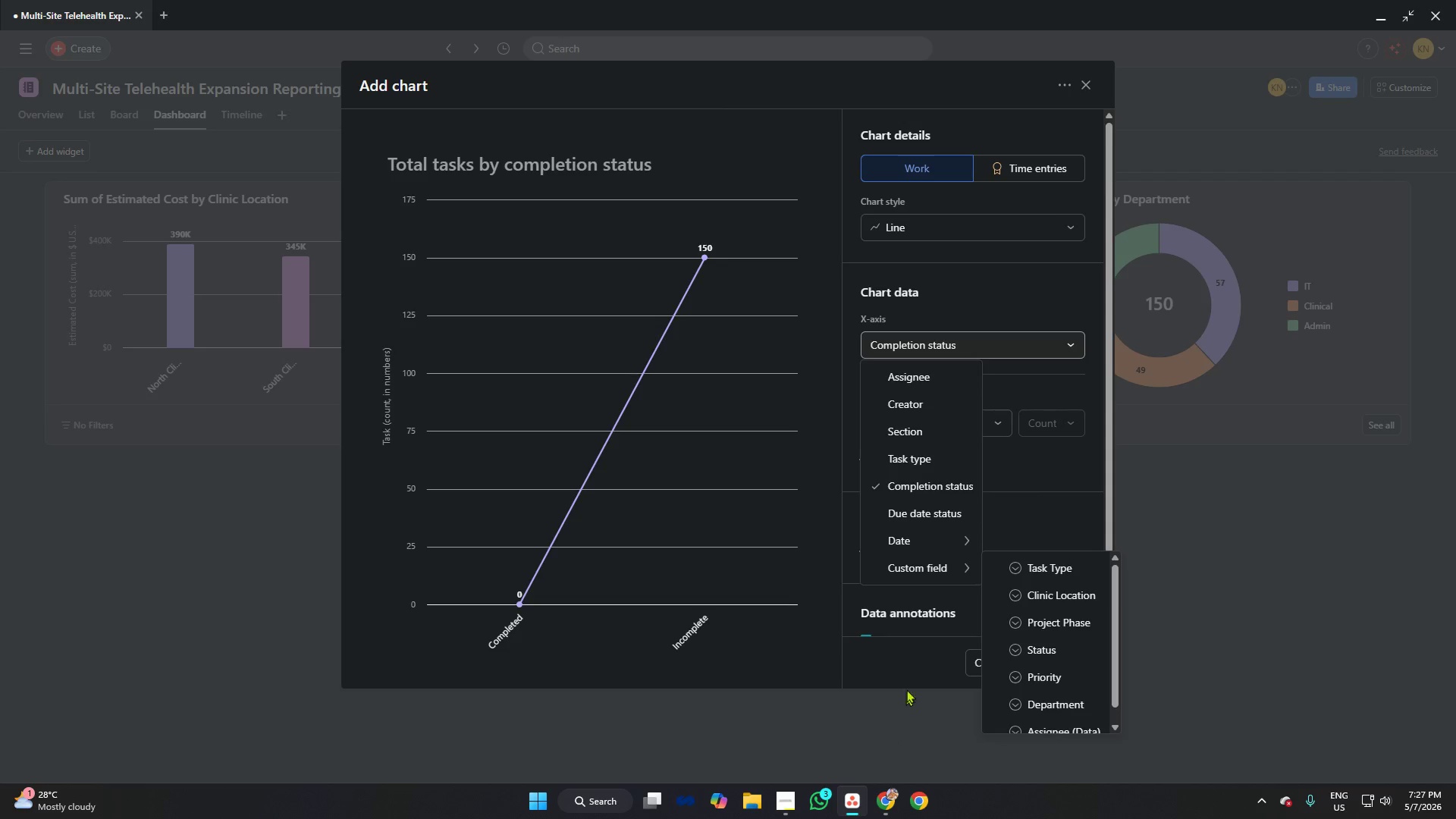 
left_click([1051, 659])
 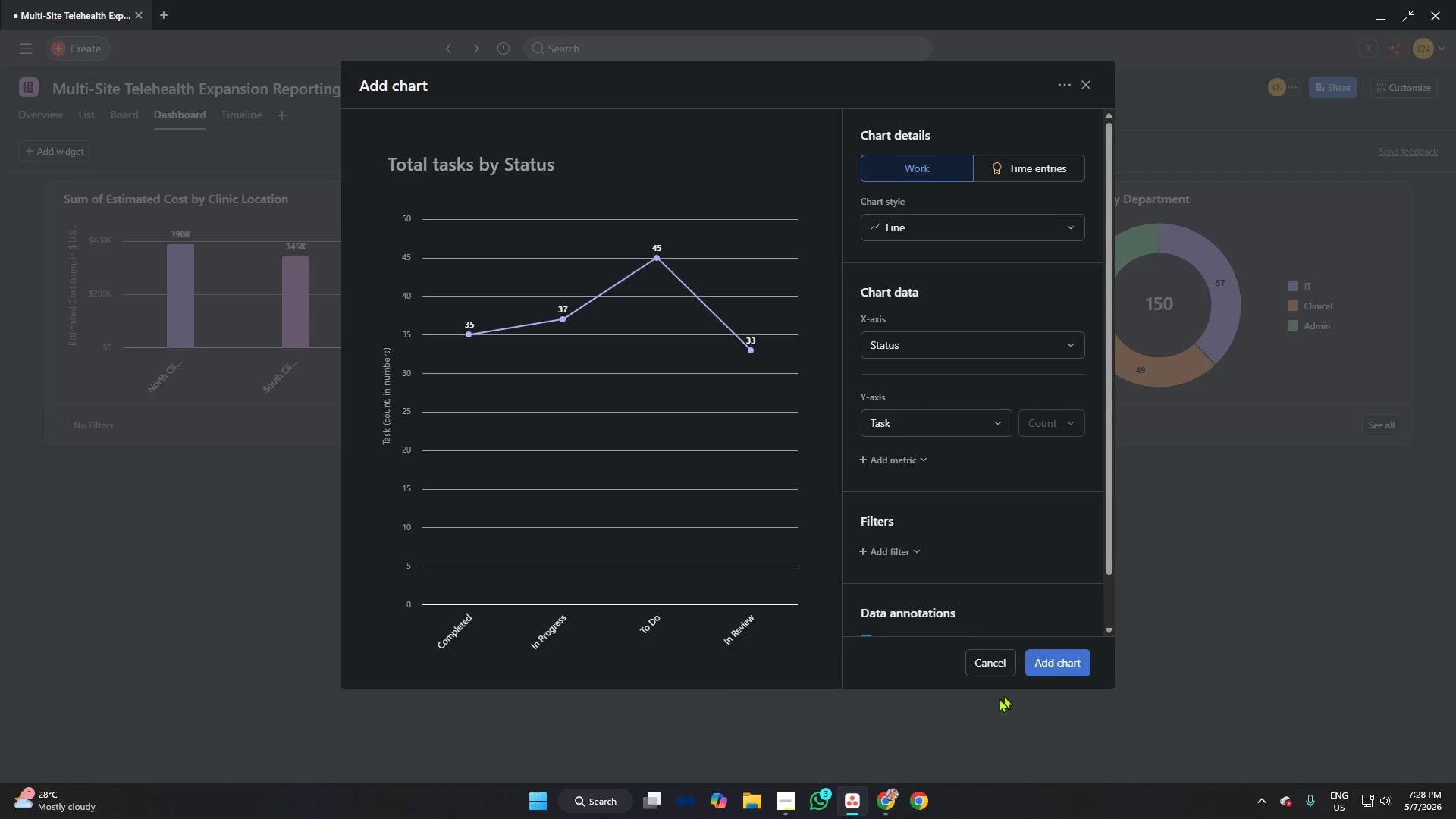 
wait(6.86)
 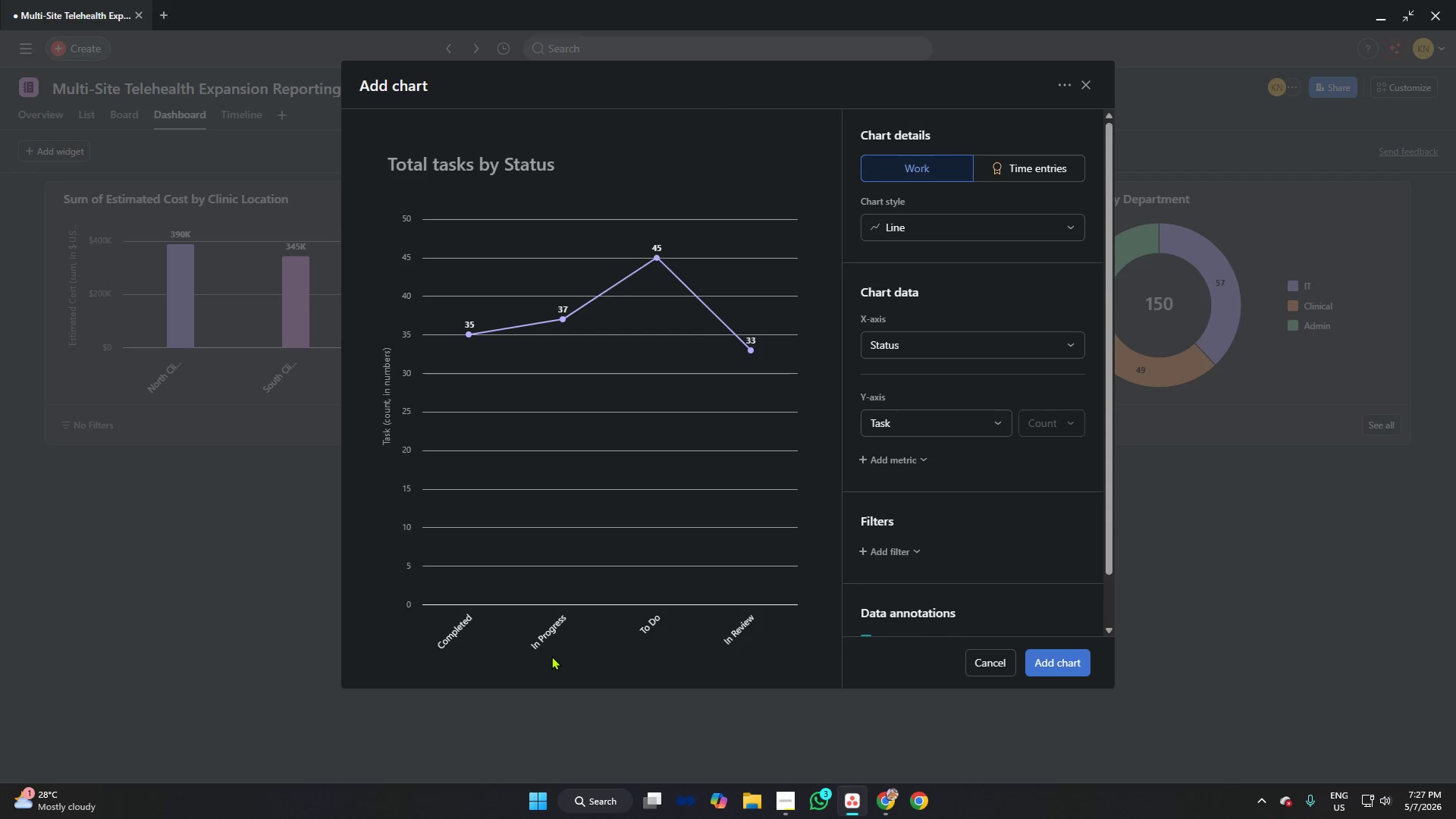 
left_click([787, 803])